 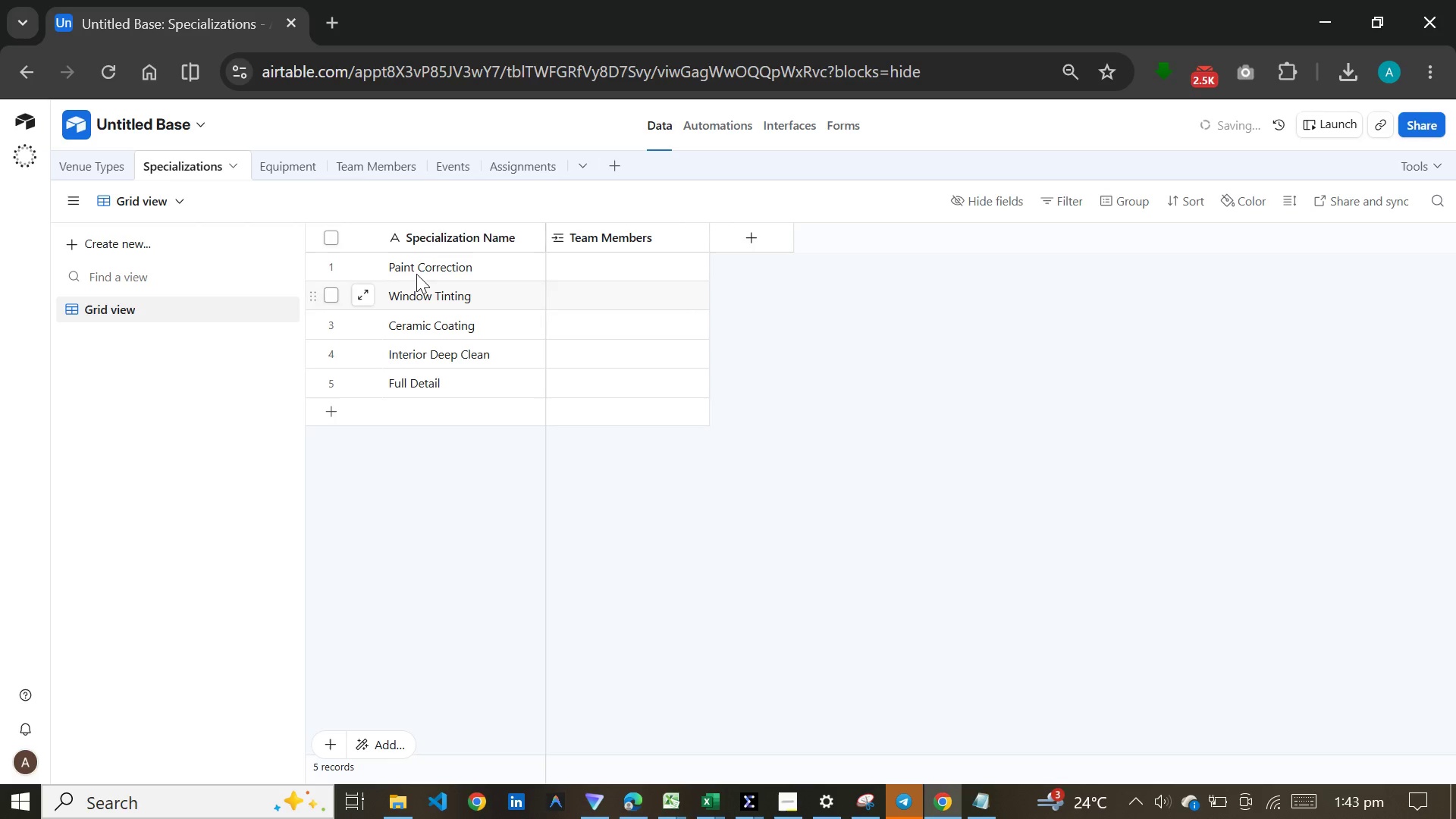 
left_click([391, 168])
 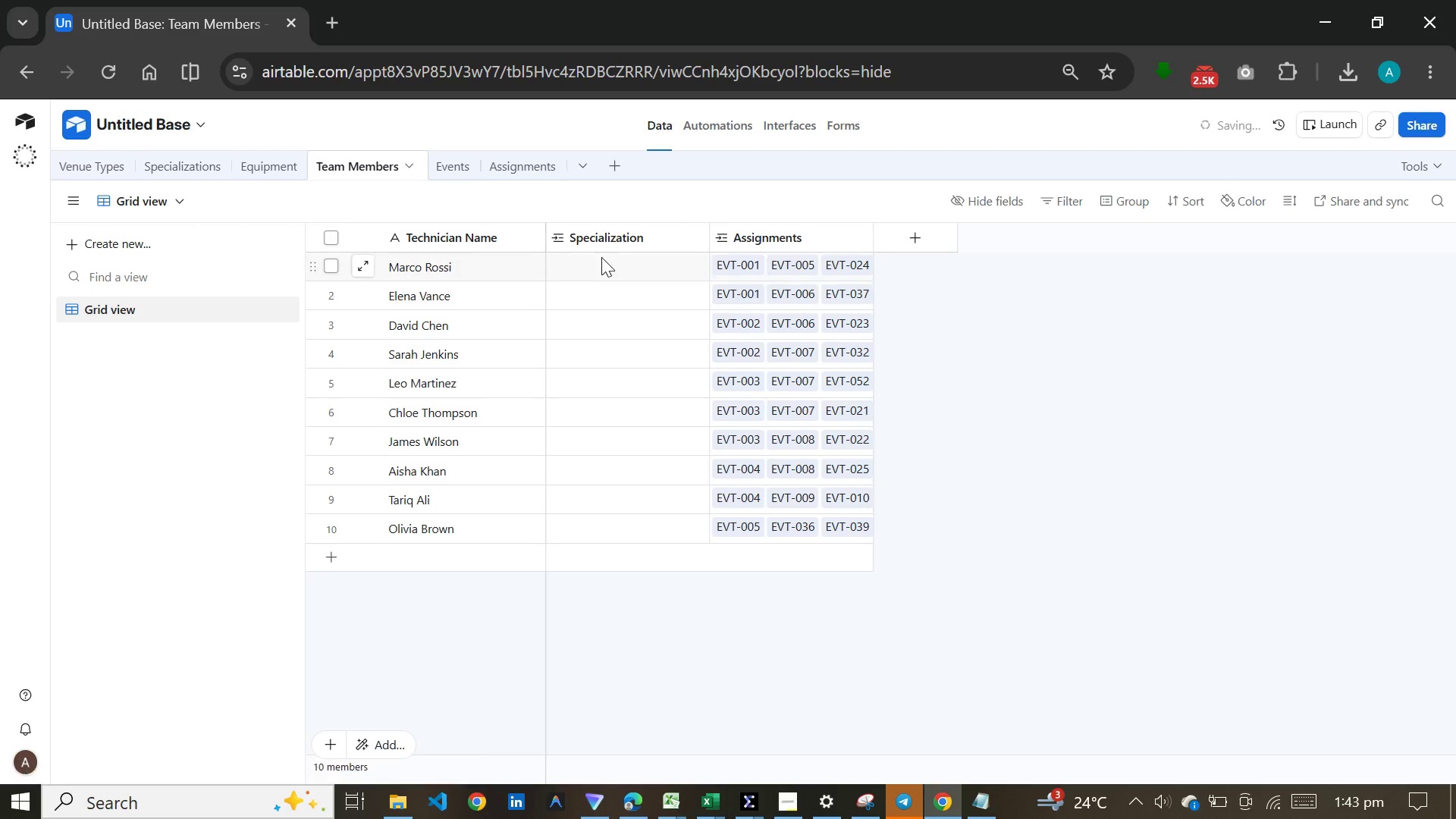 
left_click([598, 253])
 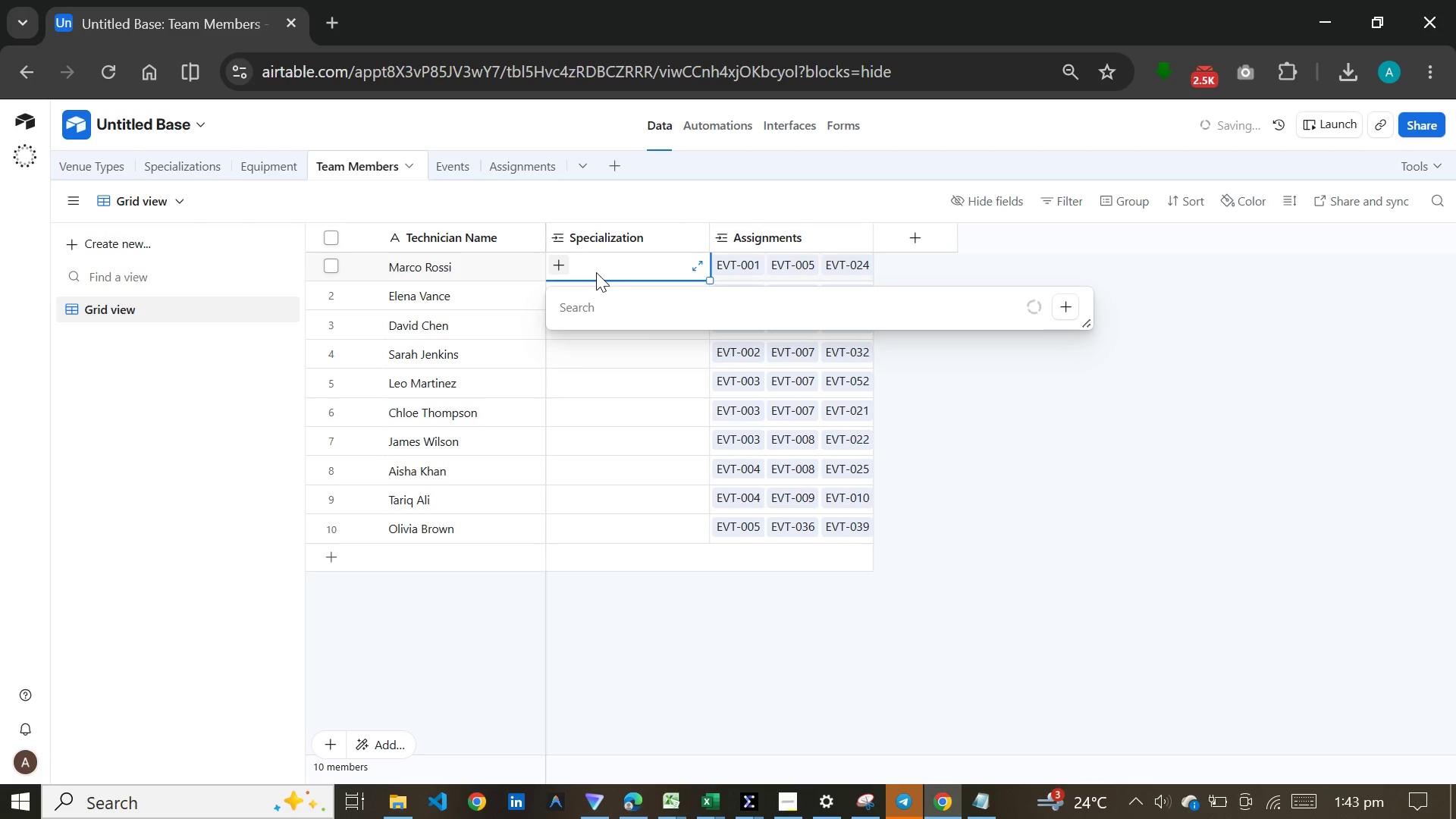 
key(P)
 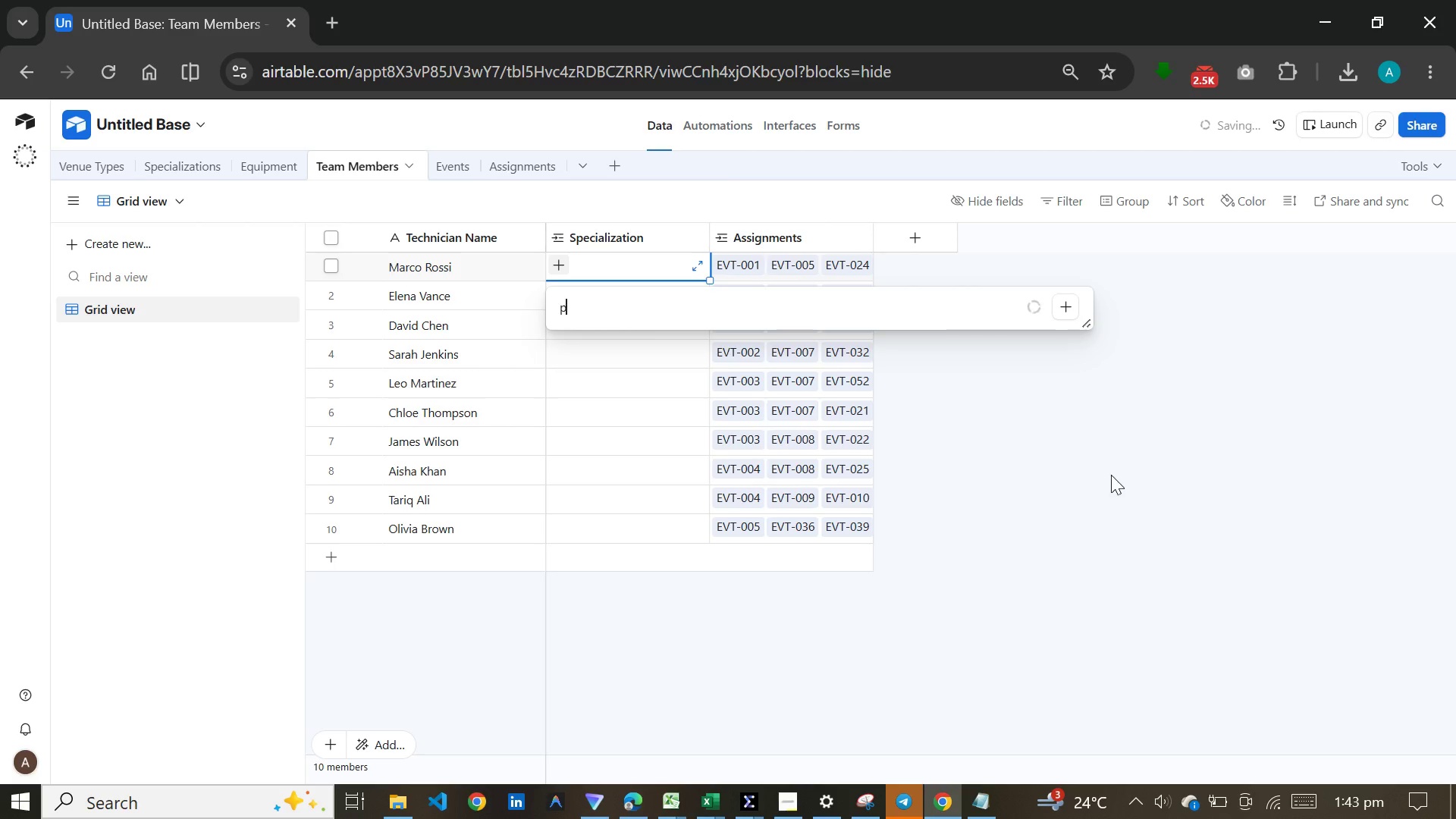 
wait(13.67)
 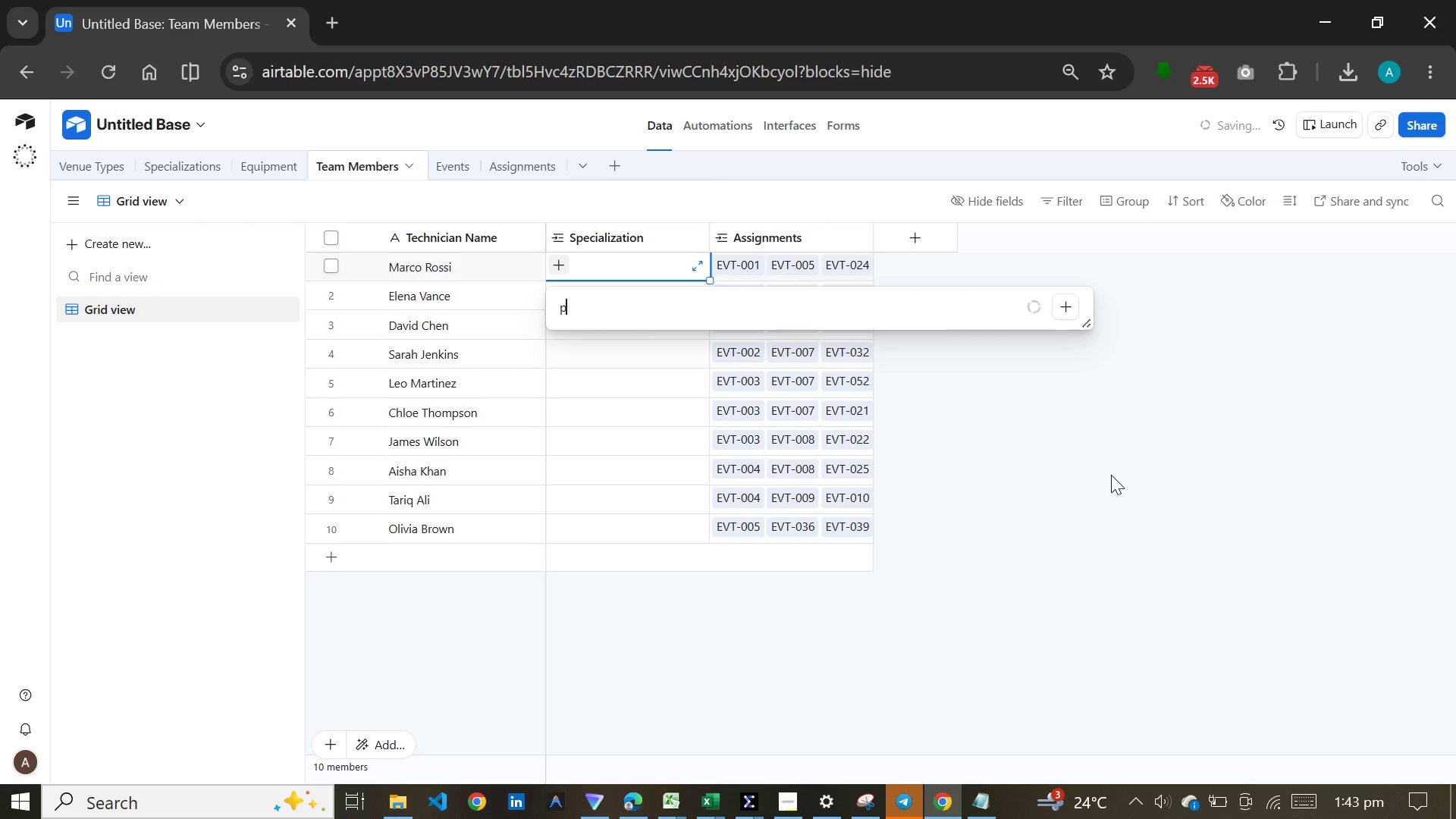 
left_click([1269, 809])
 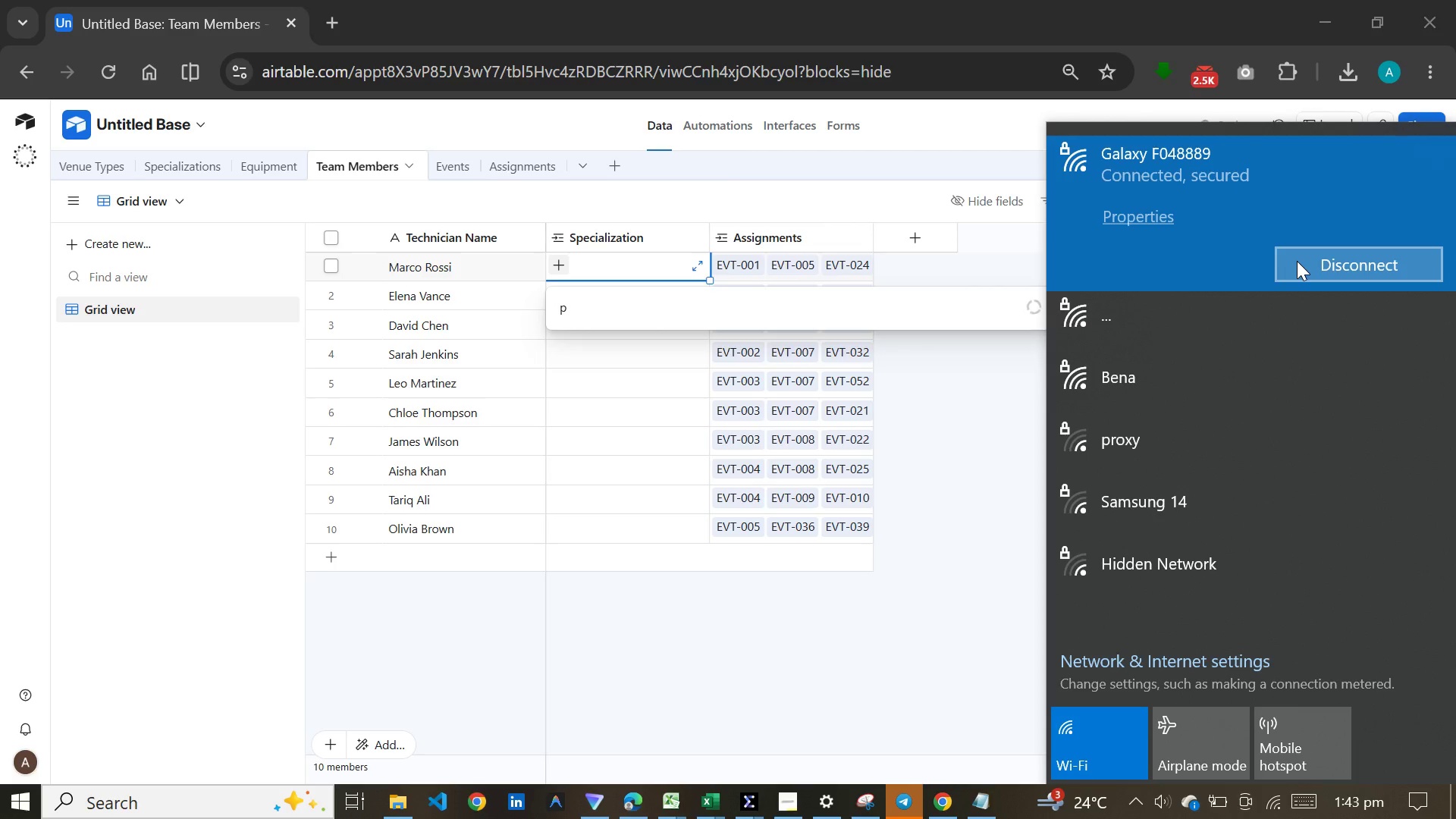 
wait(8.31)
 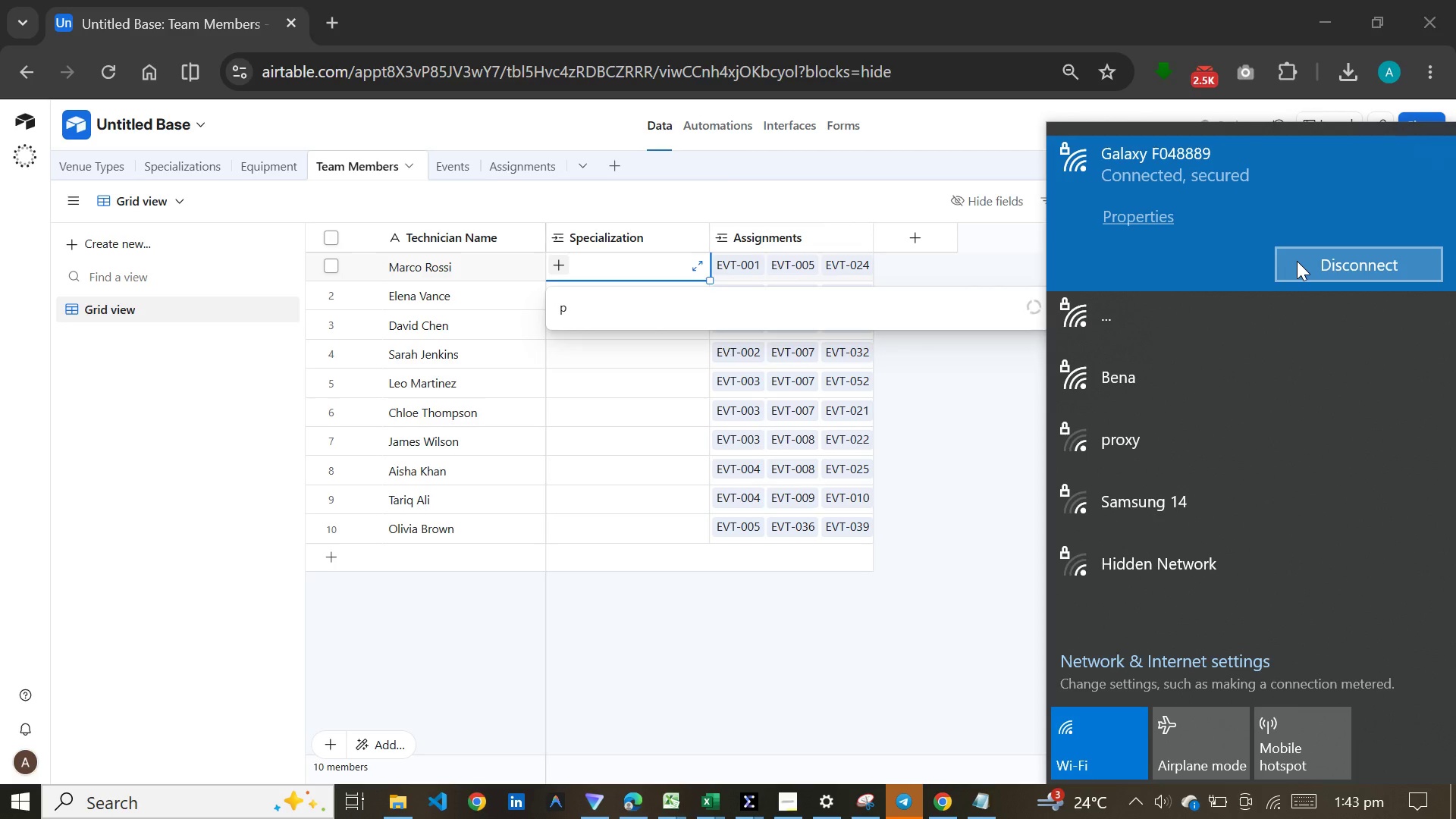 
left_click([867, 706])
 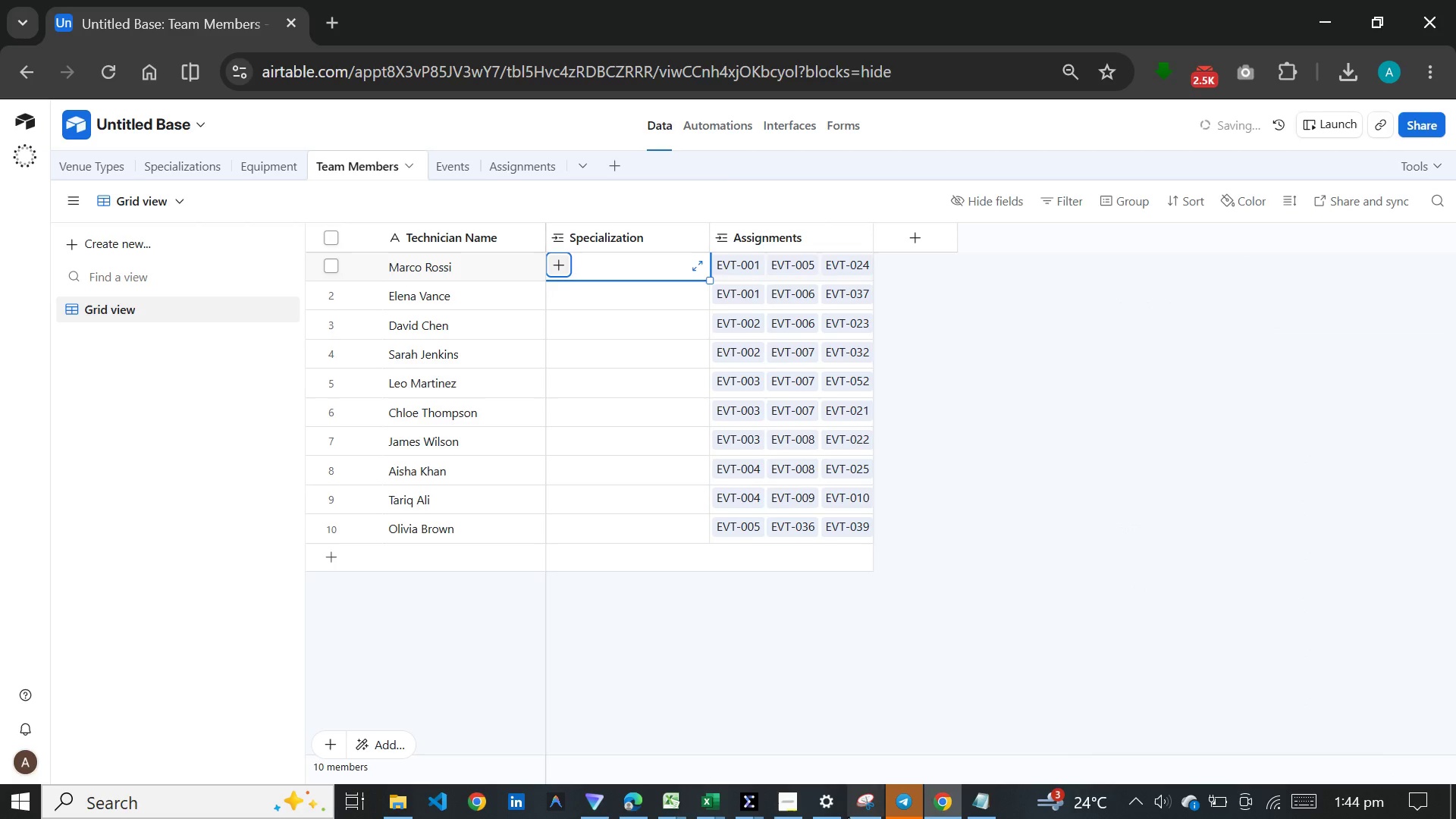 
left_click([787, 812])